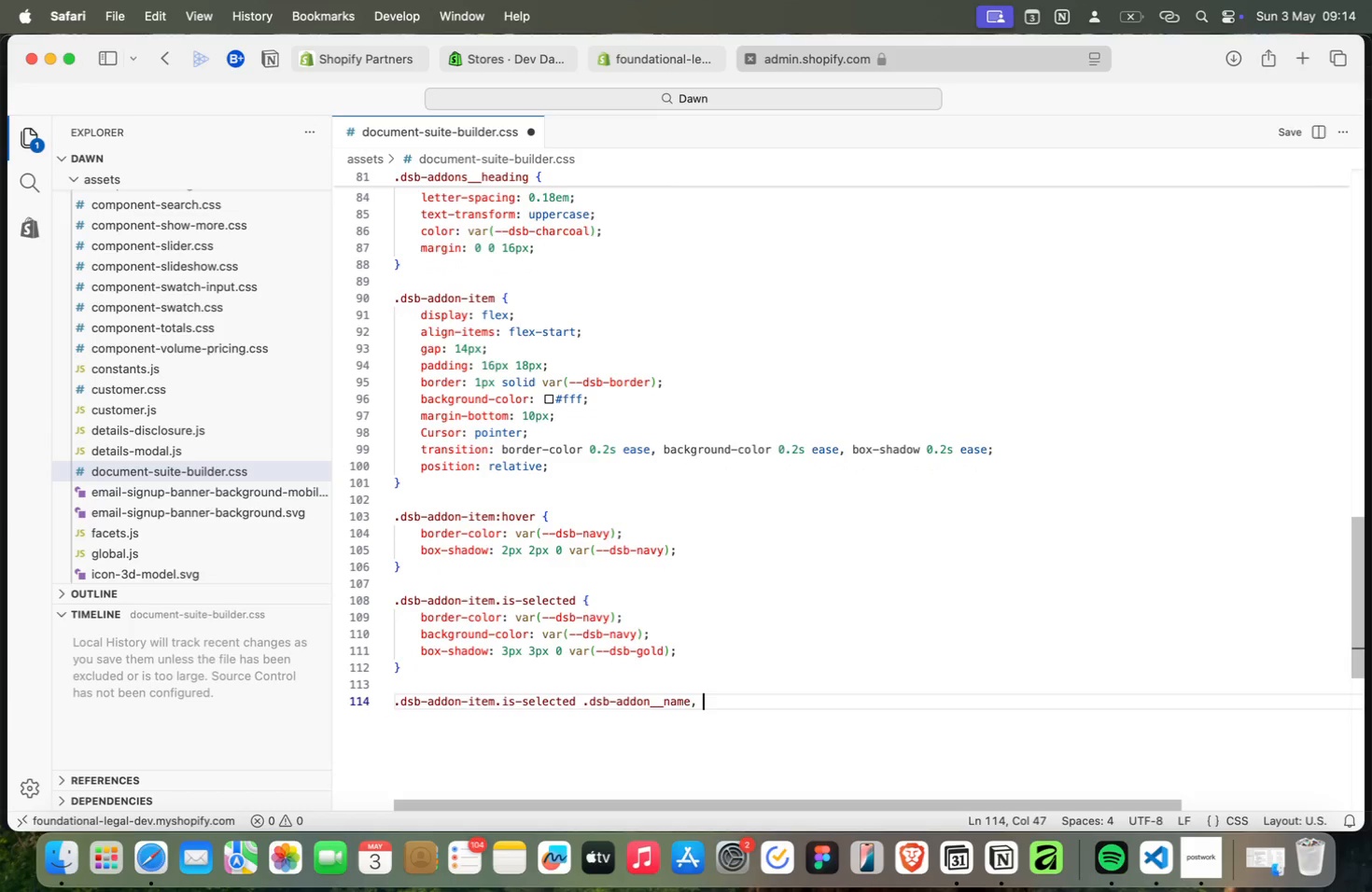 
key(Meta+Space)
 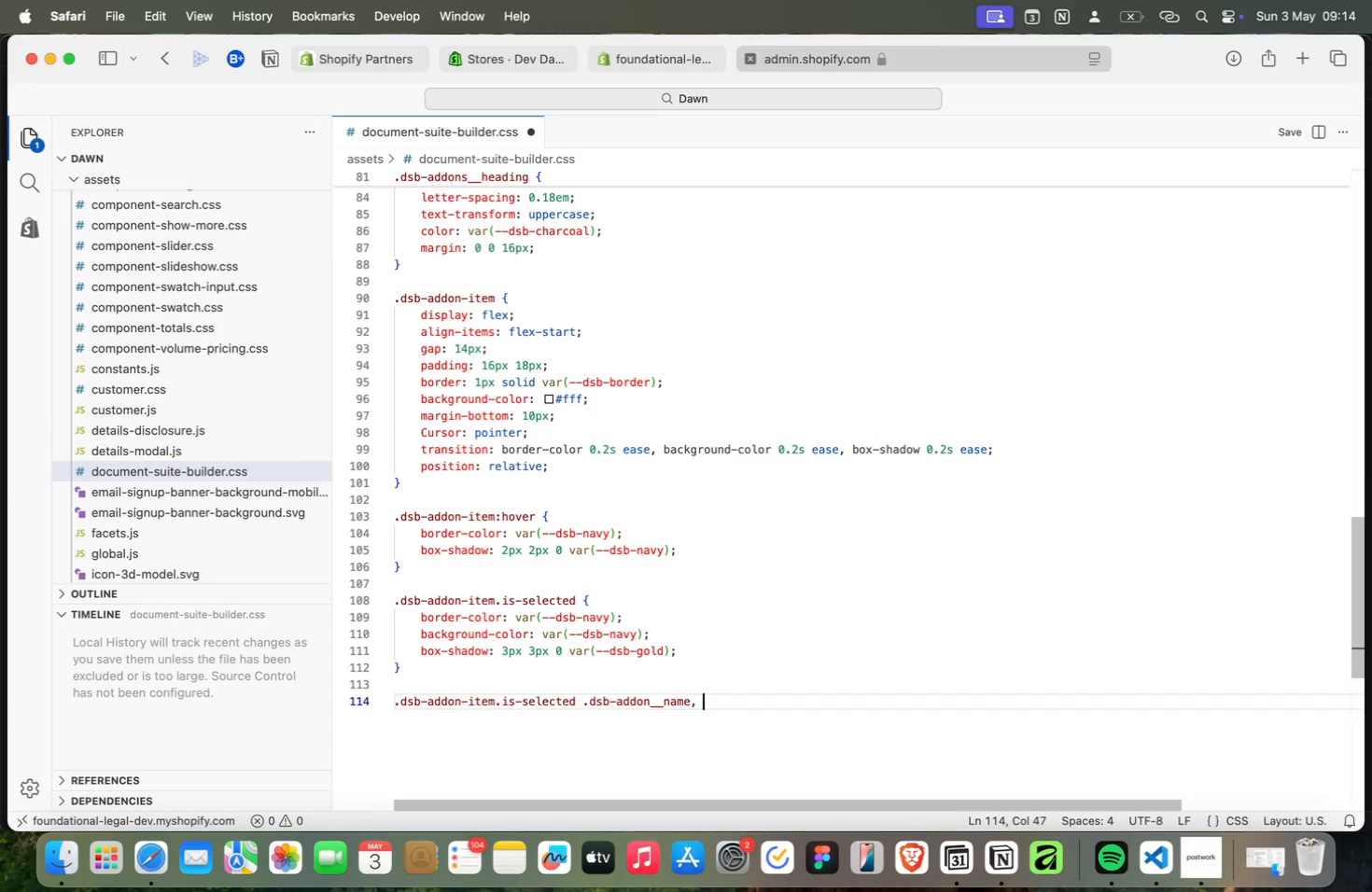 
key(Meta+Enter)
 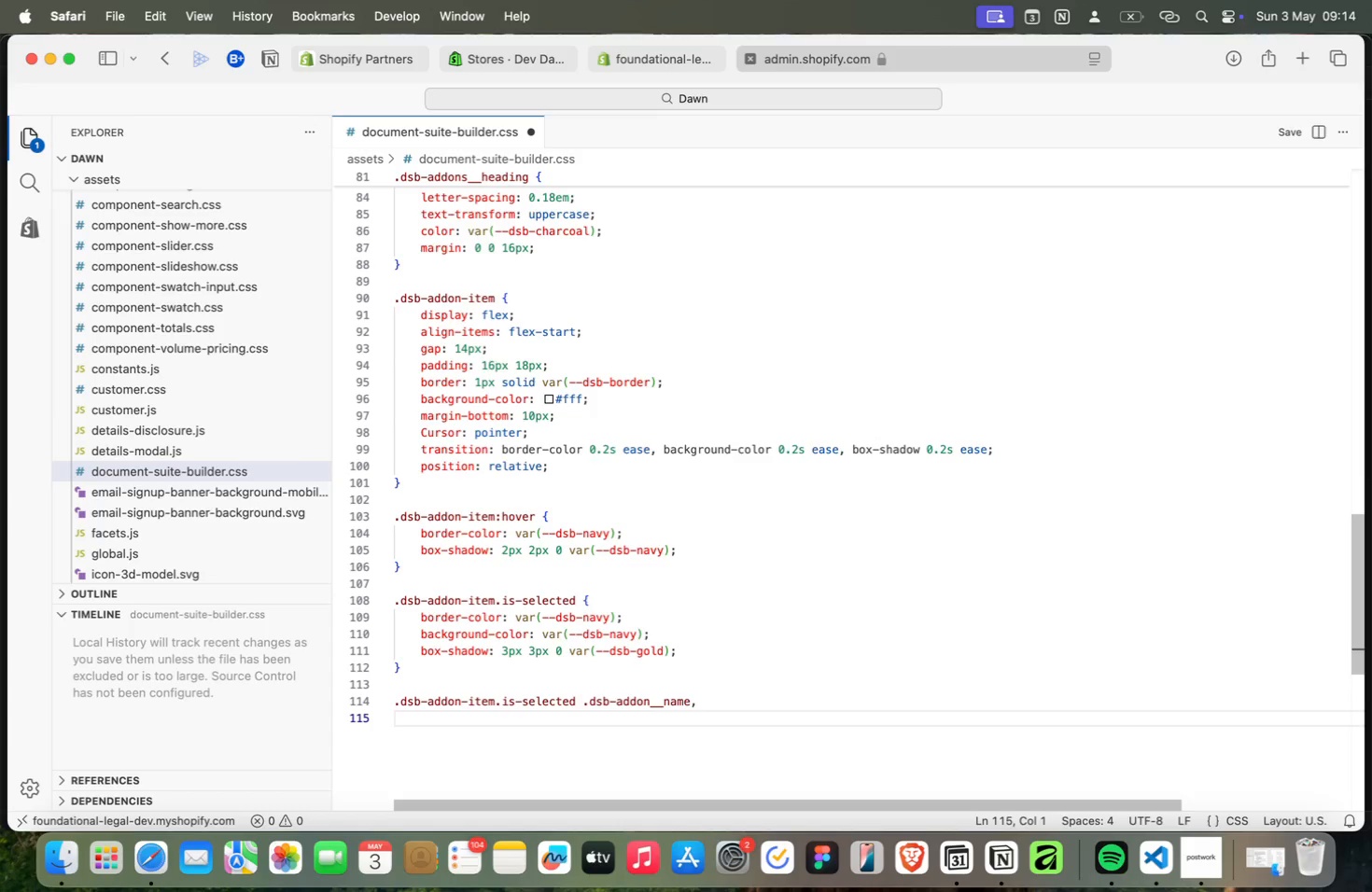 
key(Meta+D)
 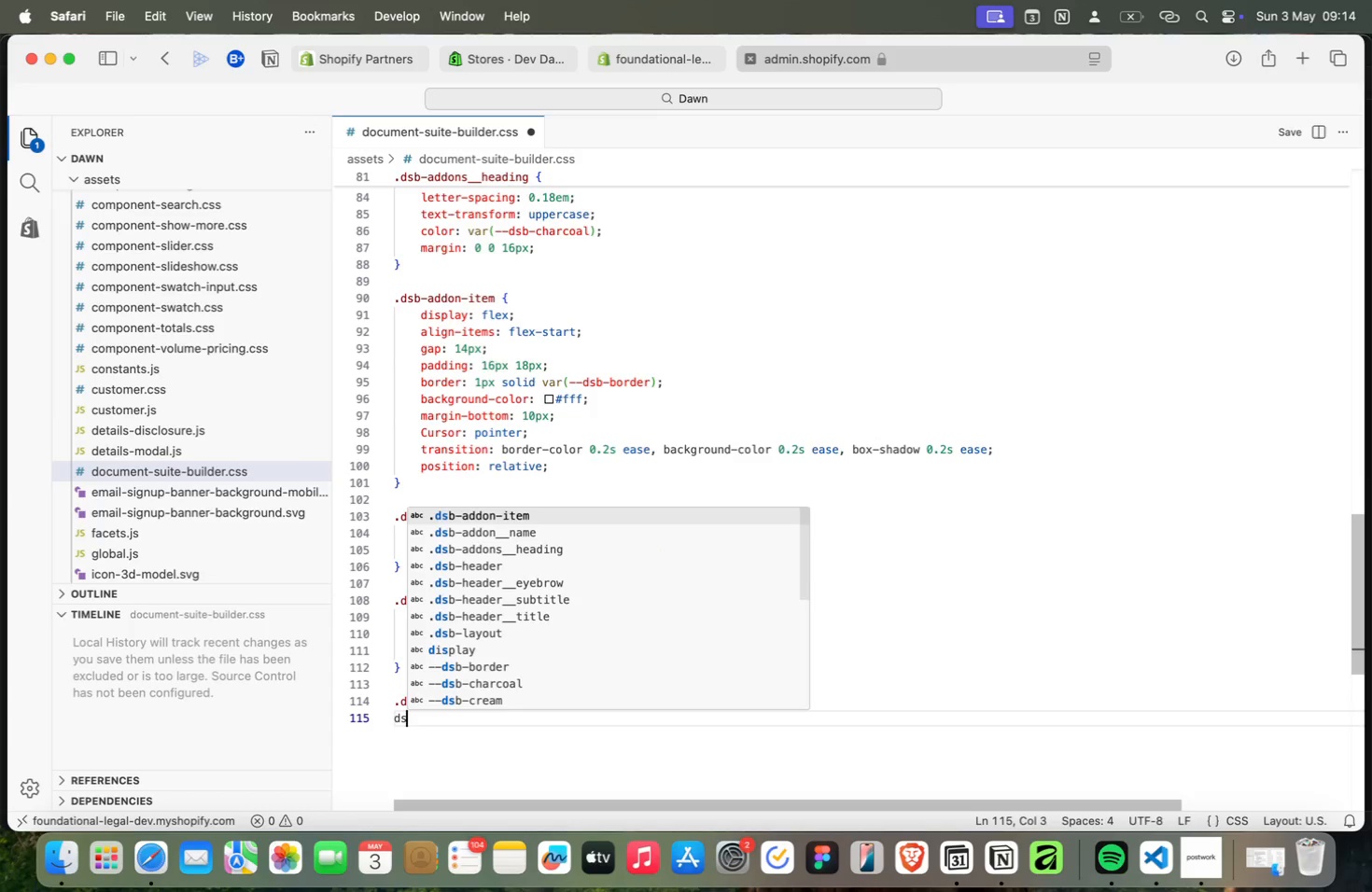 
key(Meta+S)
 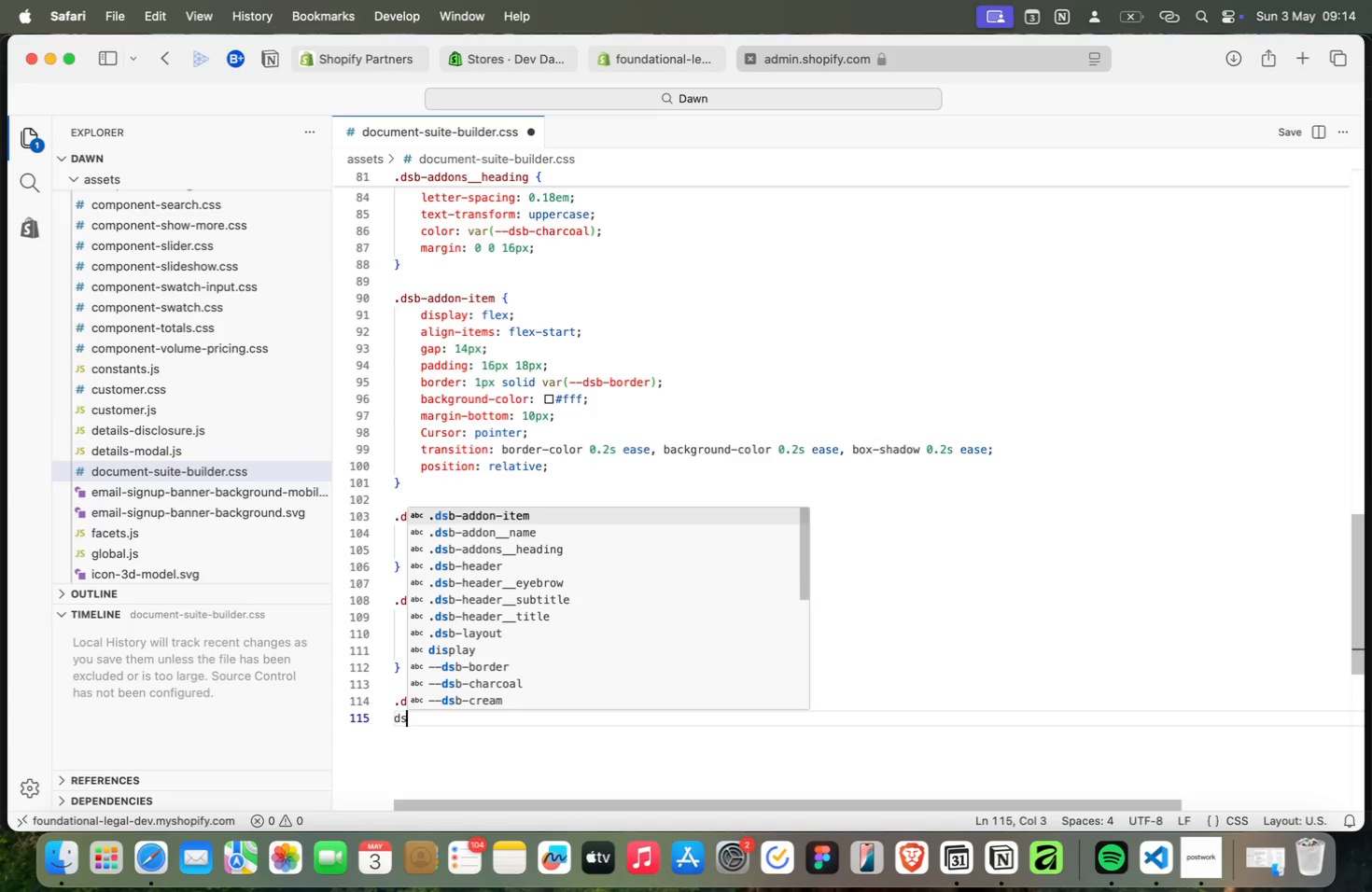 
key(Meta+B)